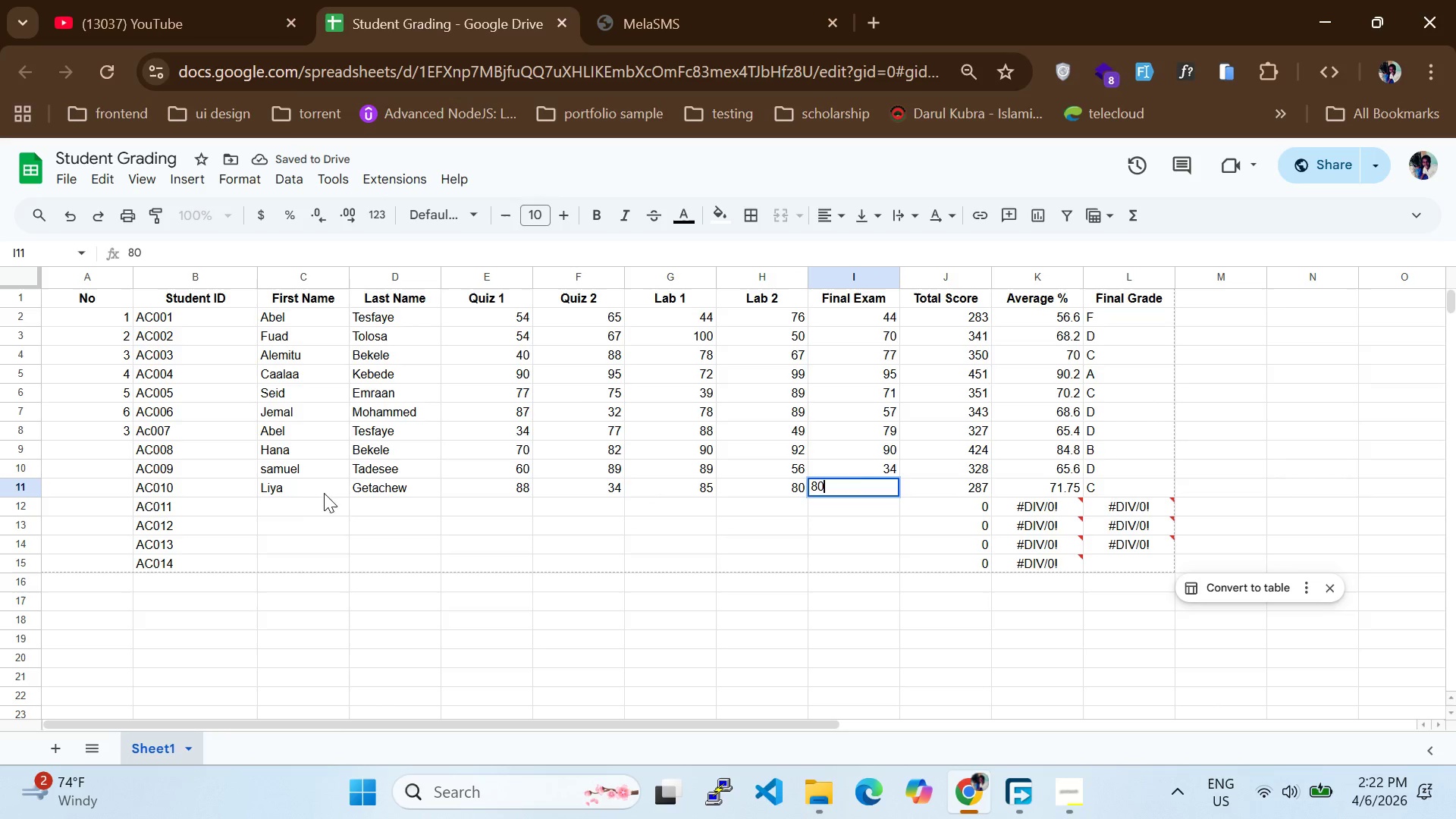 
left_click([313, 507])
 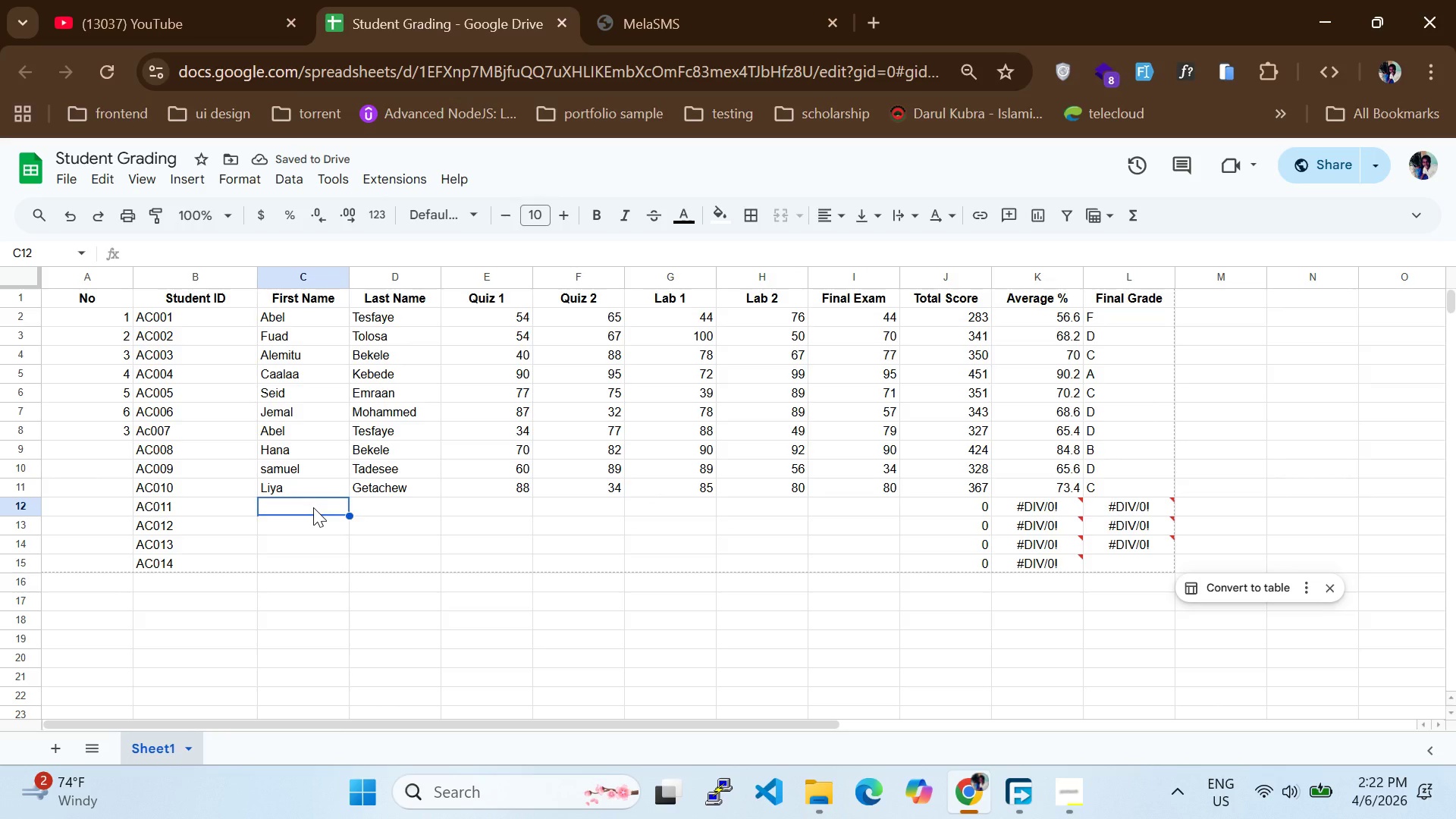 
wait(5.3)
 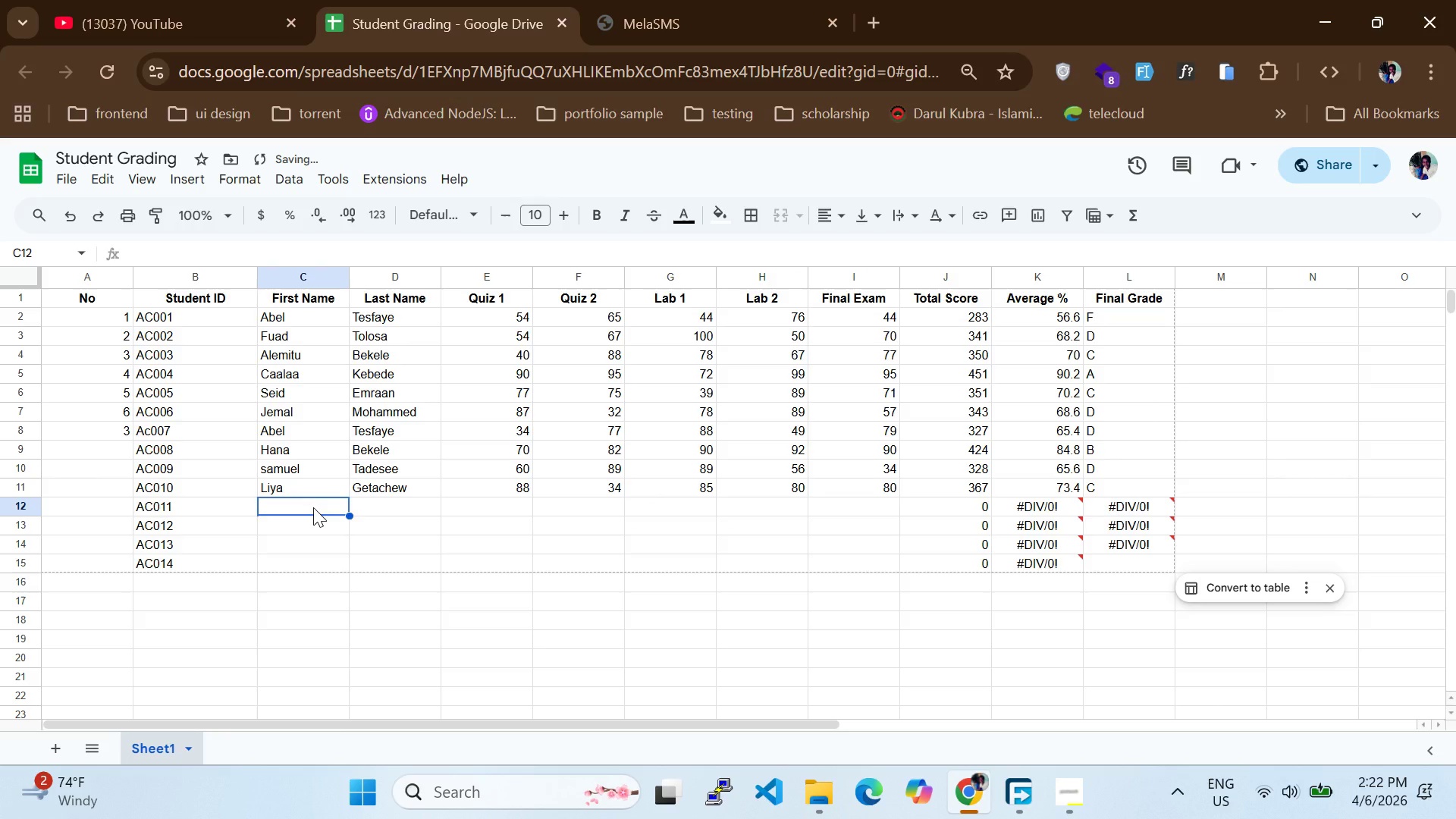 
type(Dawit)
 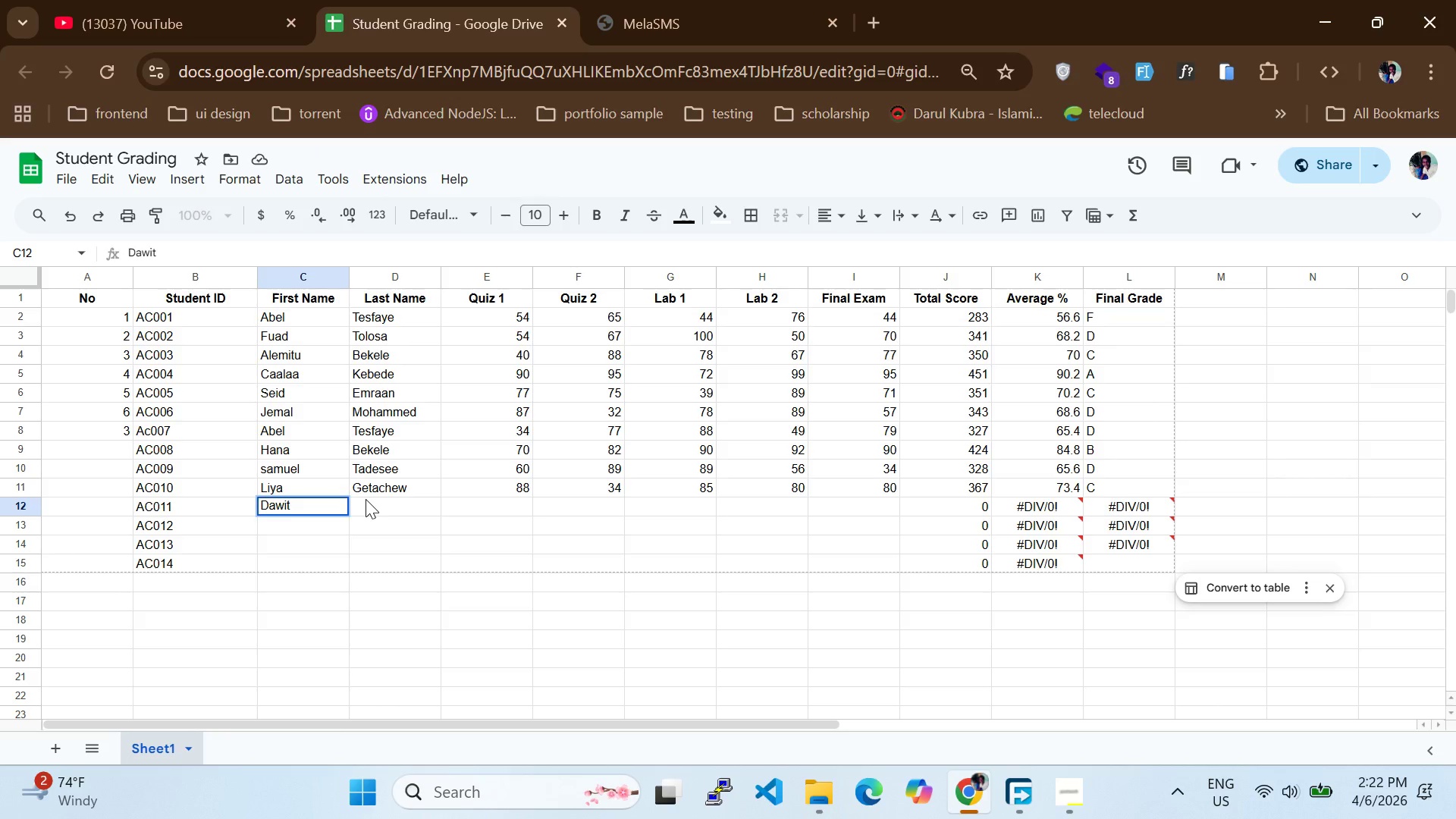 
left_click([366, 499])
 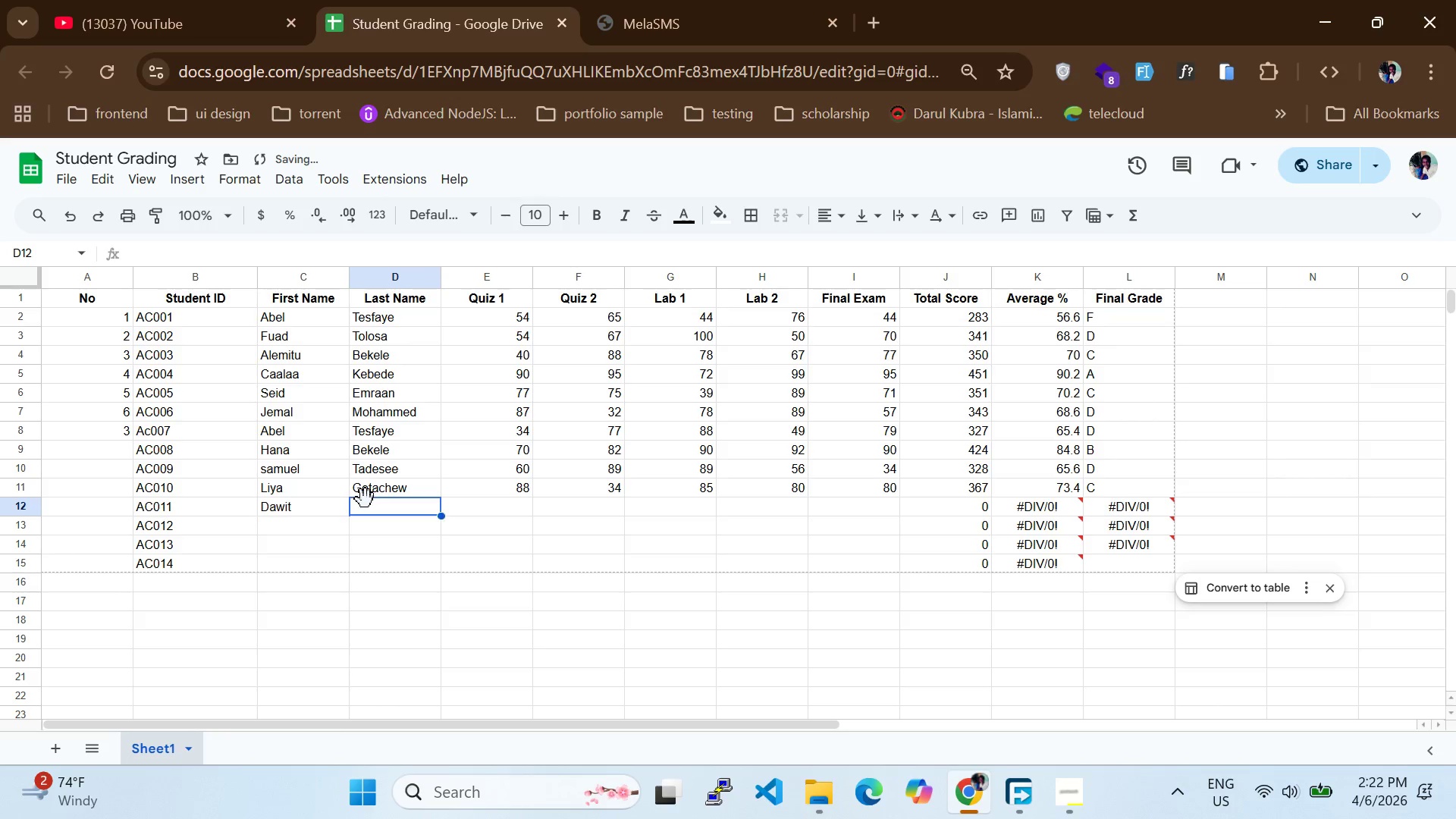 
type(Alemu)
 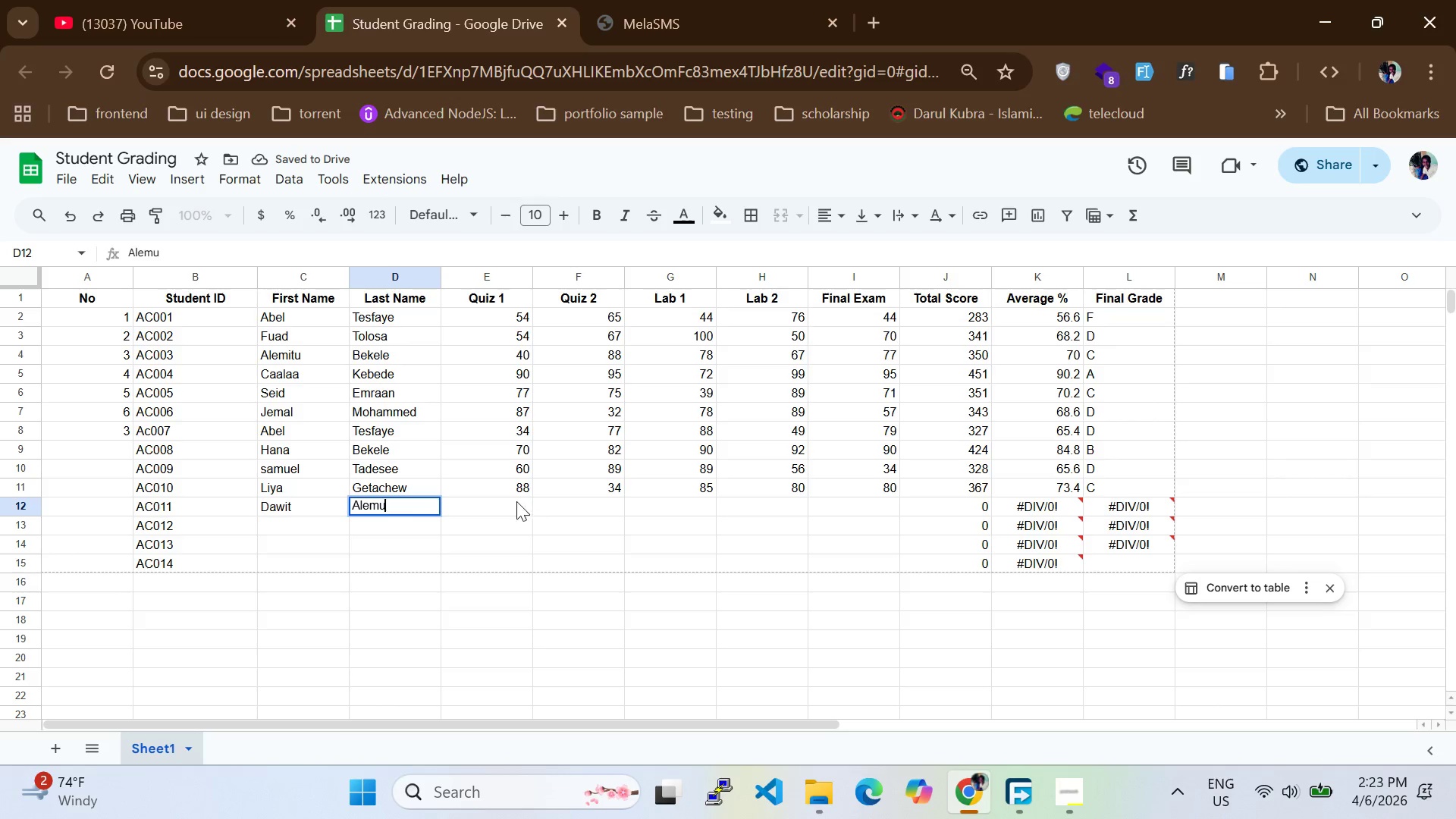 
left_click([504, 501])
 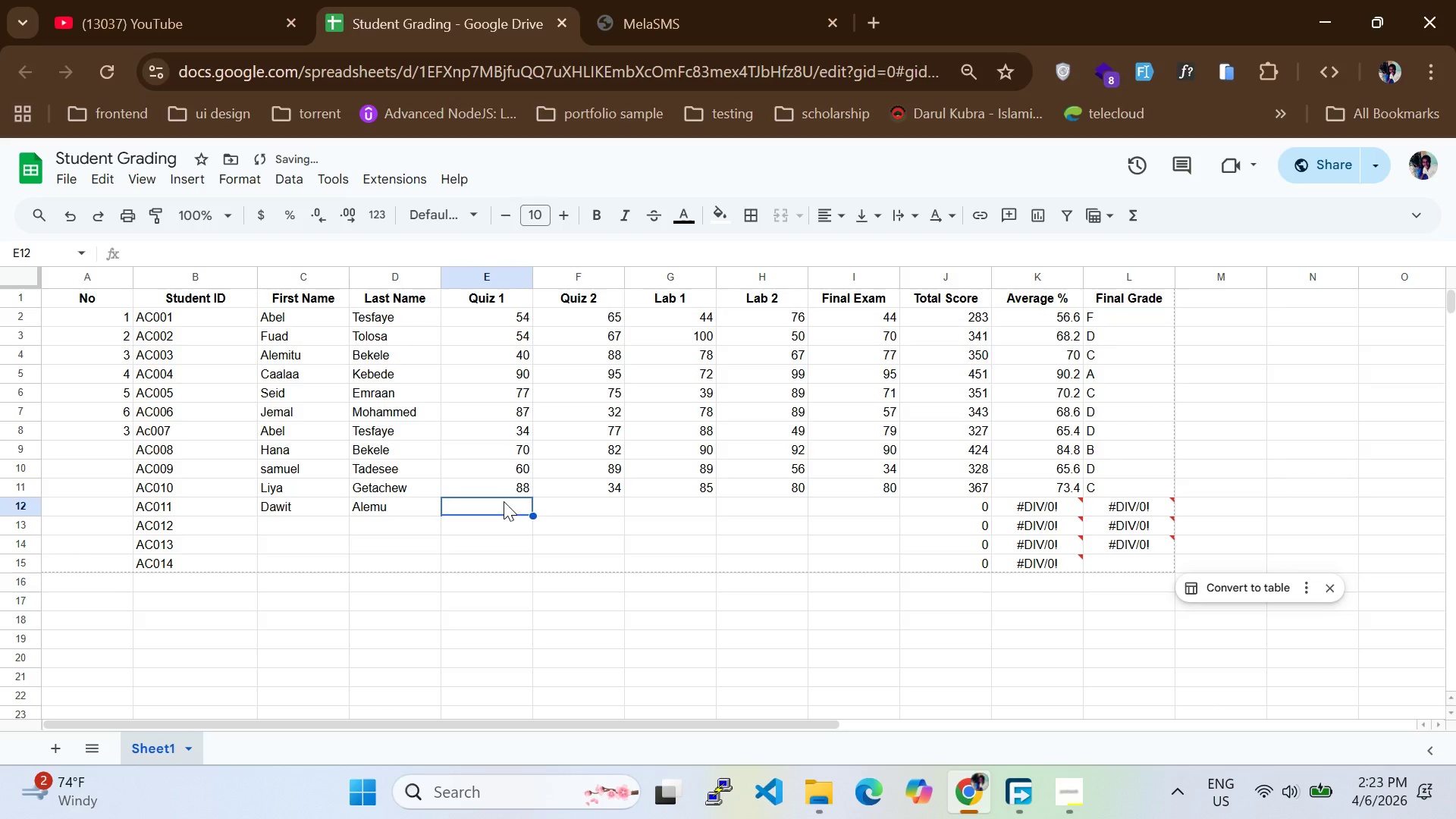 
type(44)
 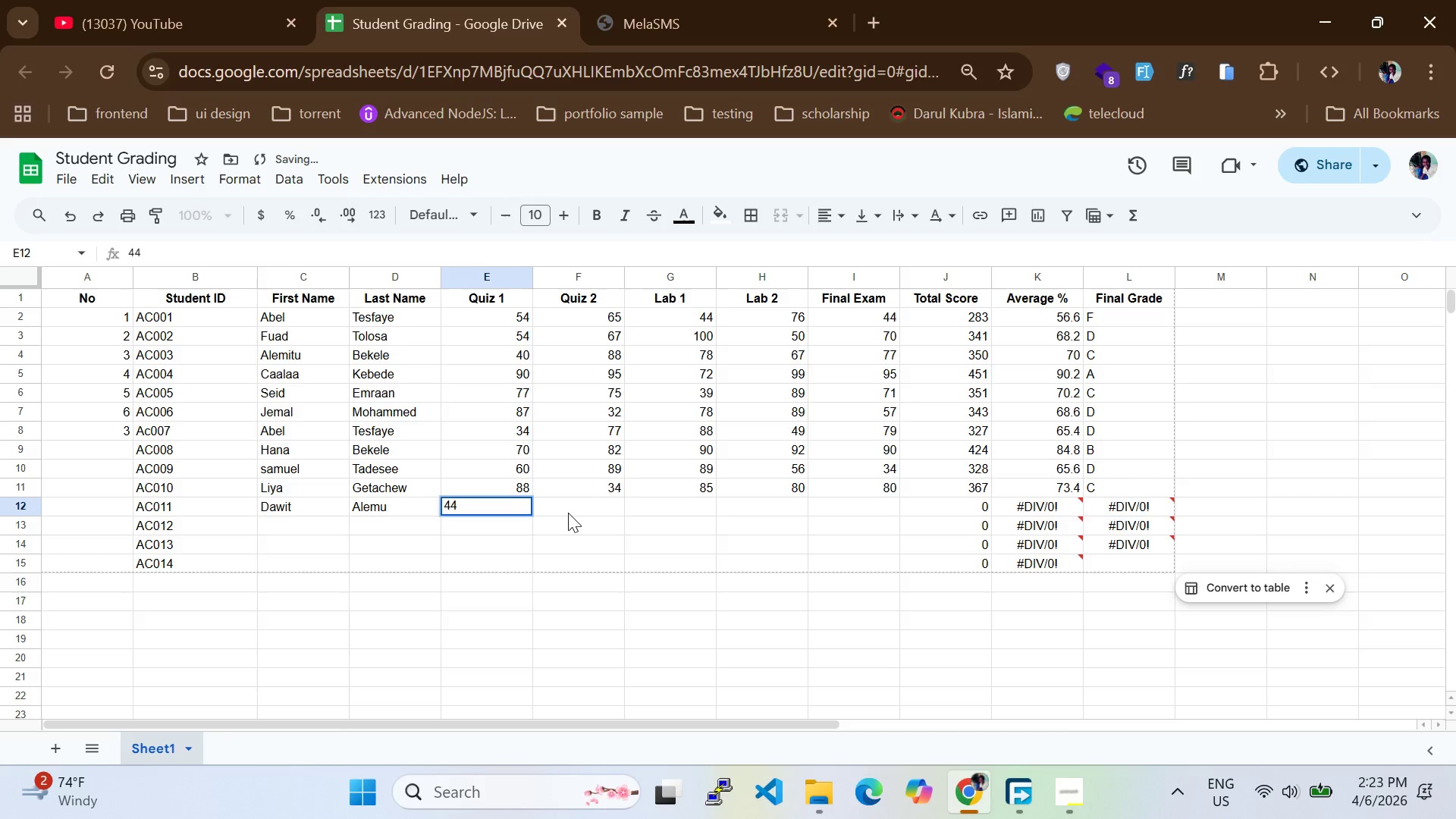 
left_click([568, 513])
 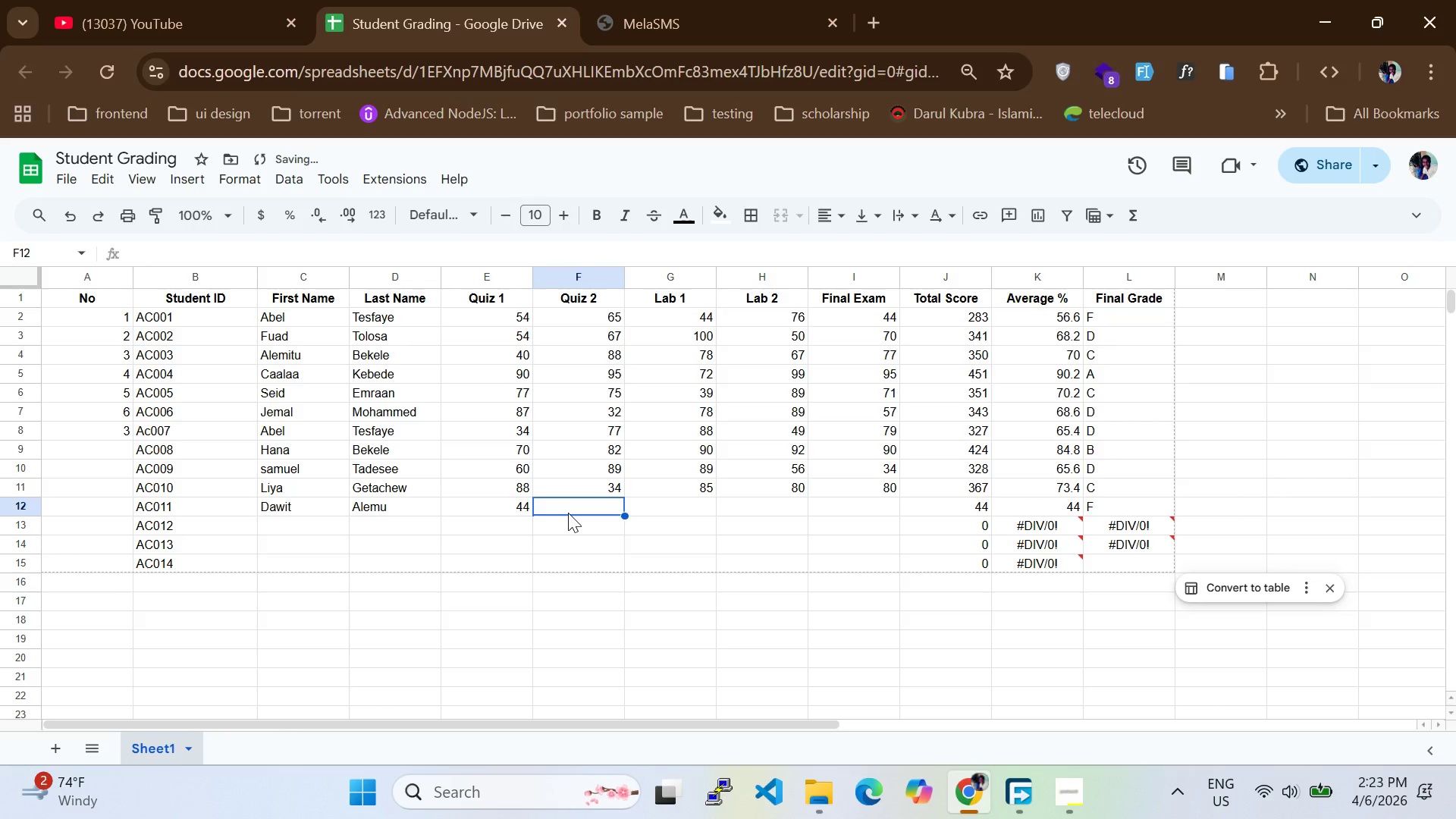 
type(89)
 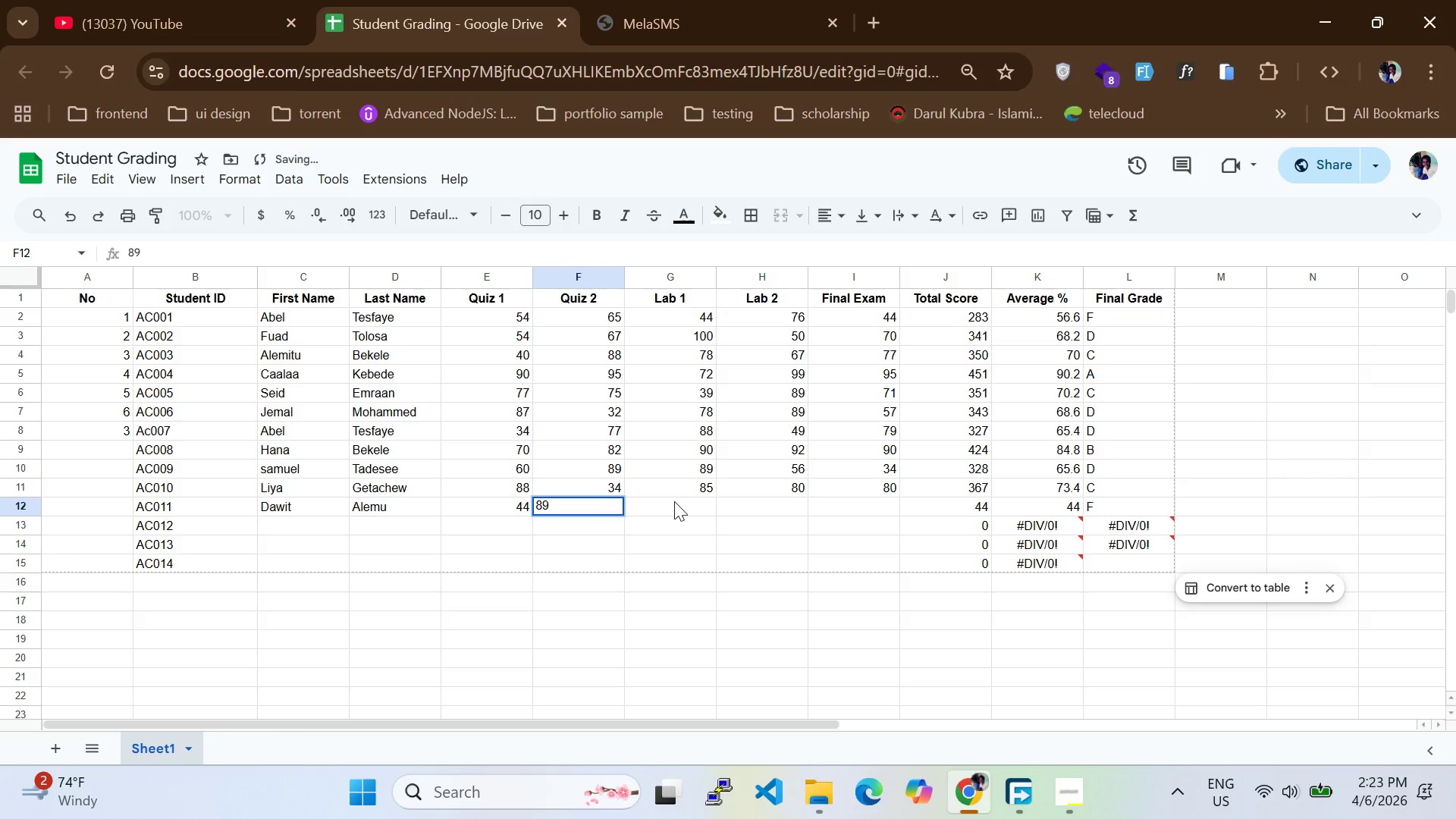 
left_click([675, 501])
 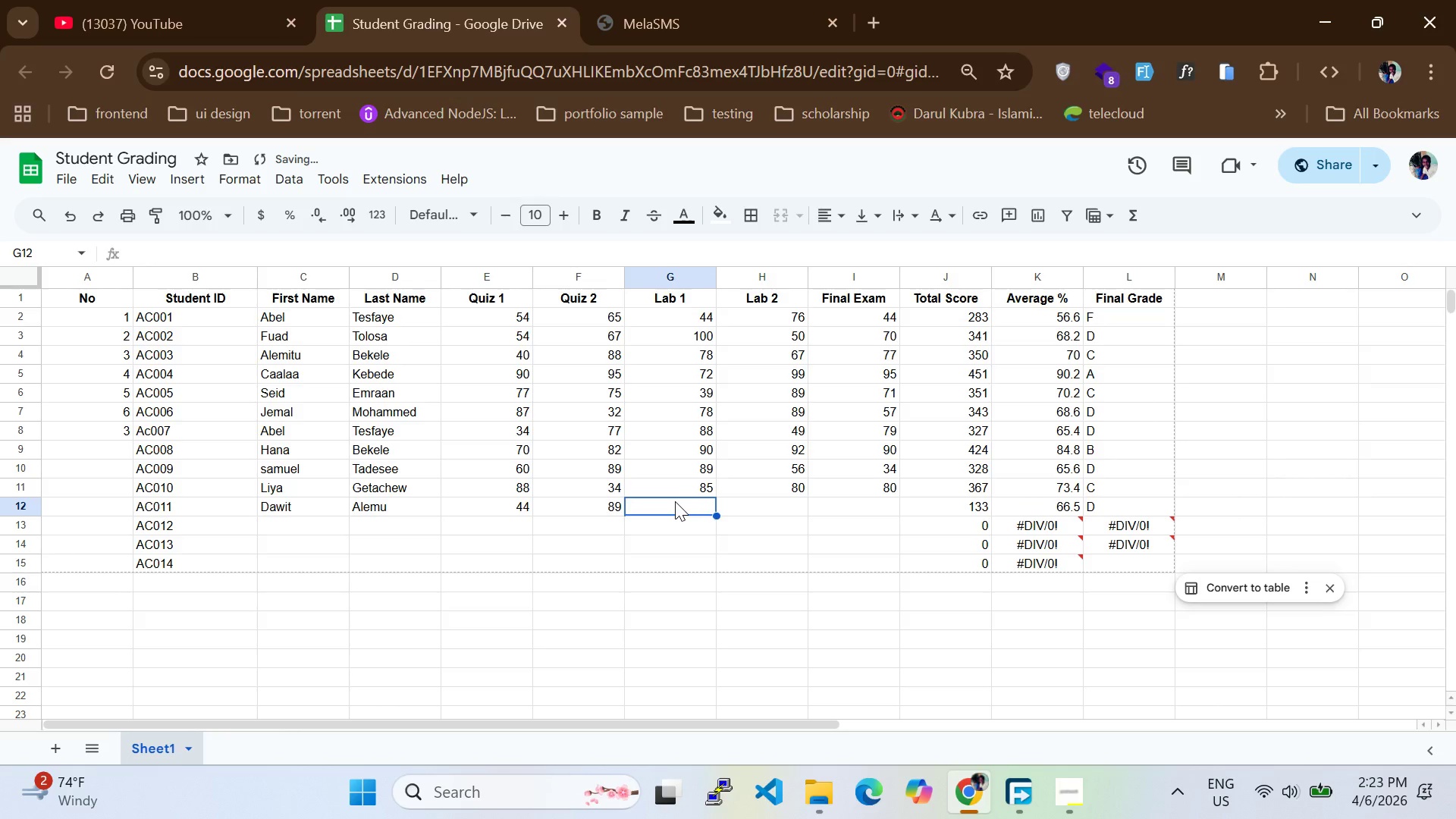 
type(88)
 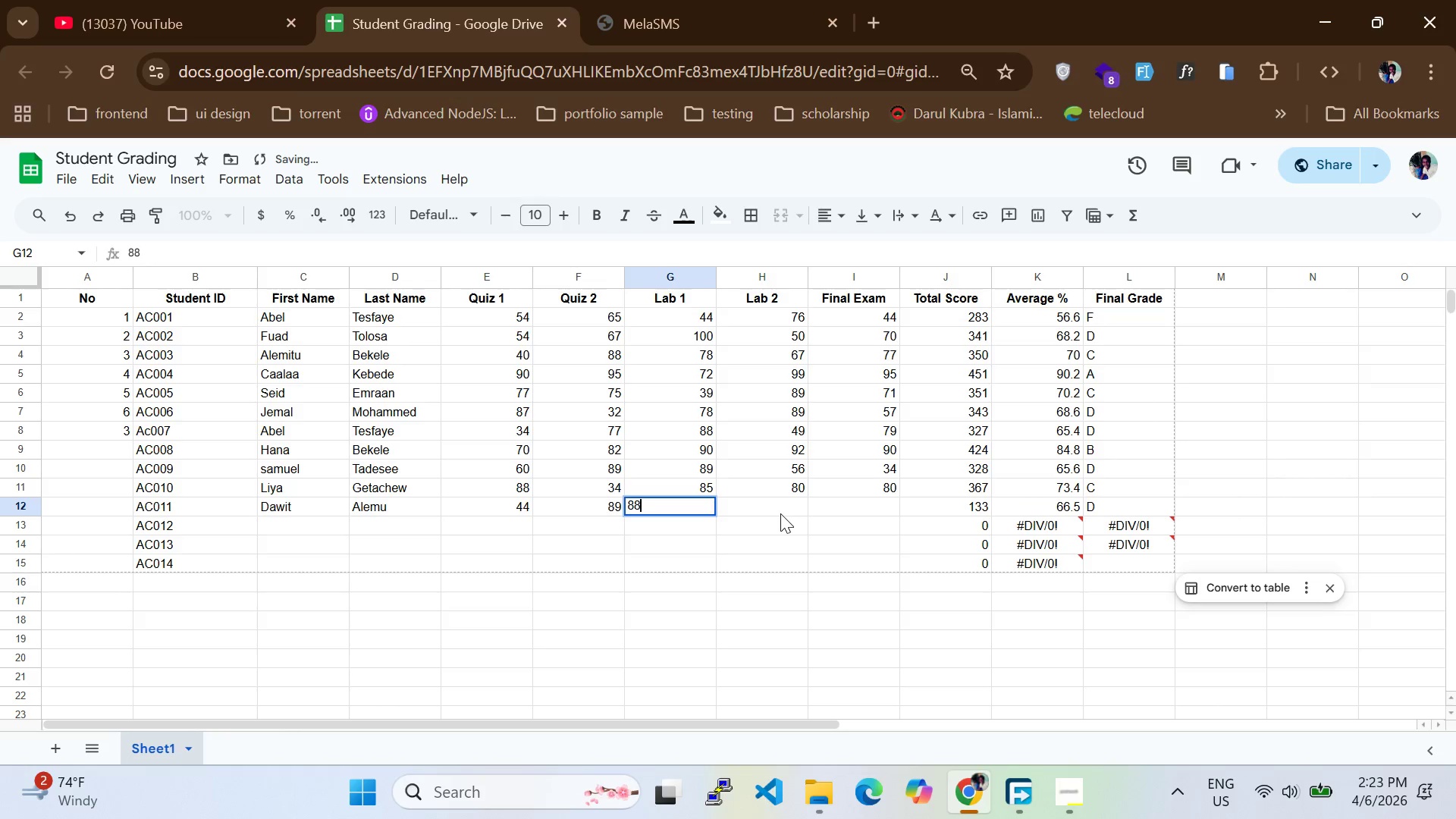 
left_click([779, 513])
 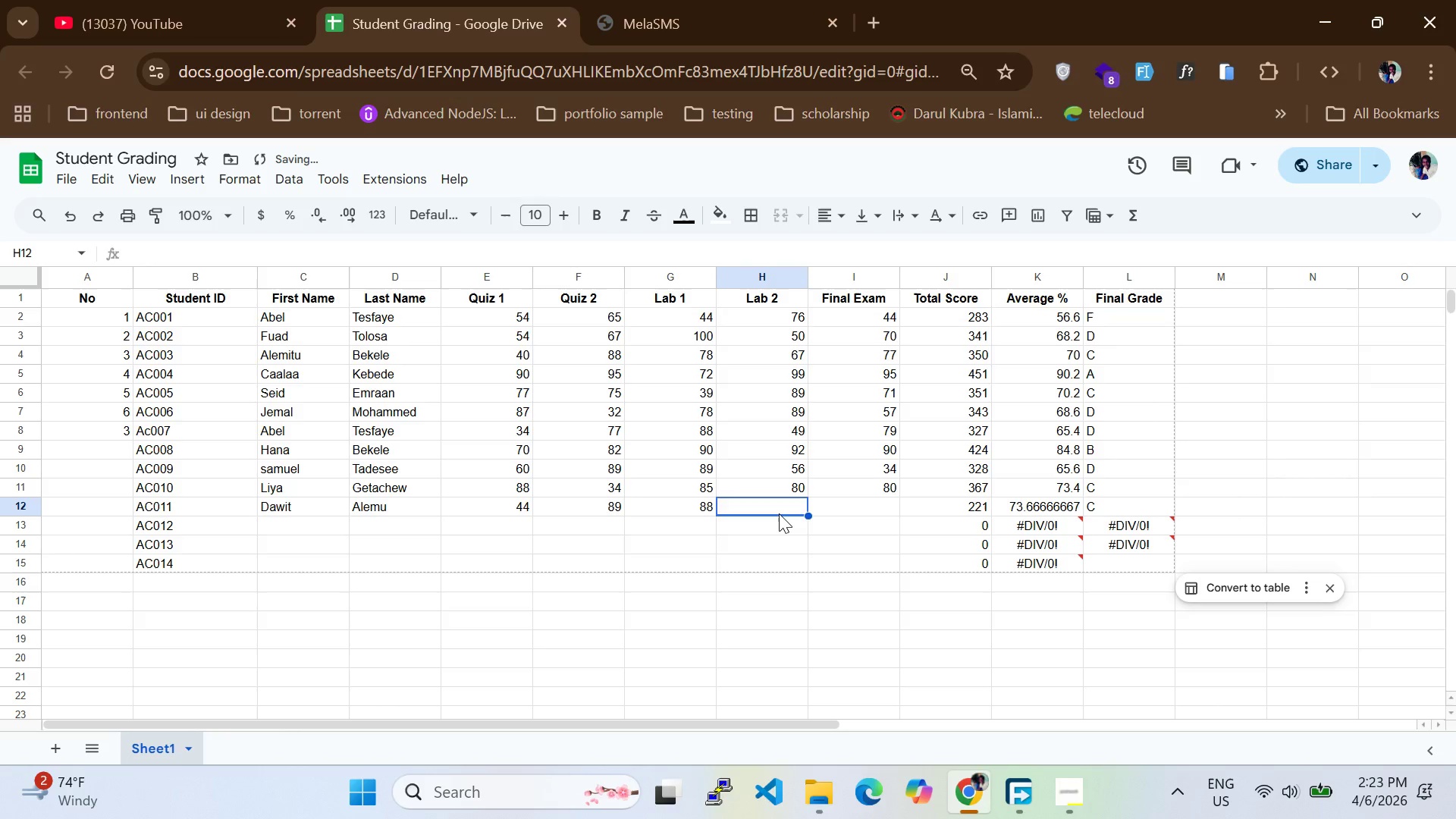 
type(78)
 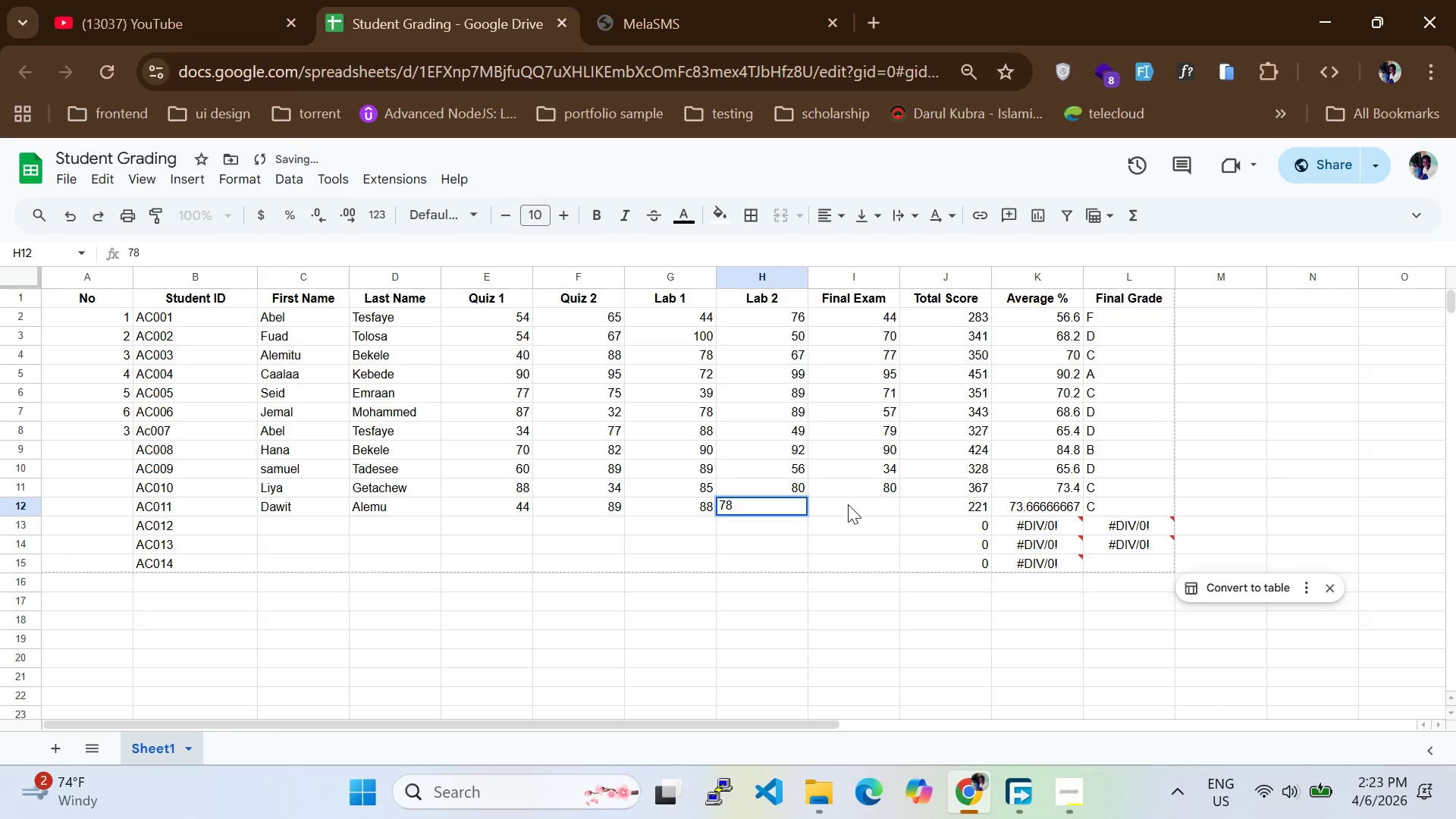 
left_click([848, 504])
 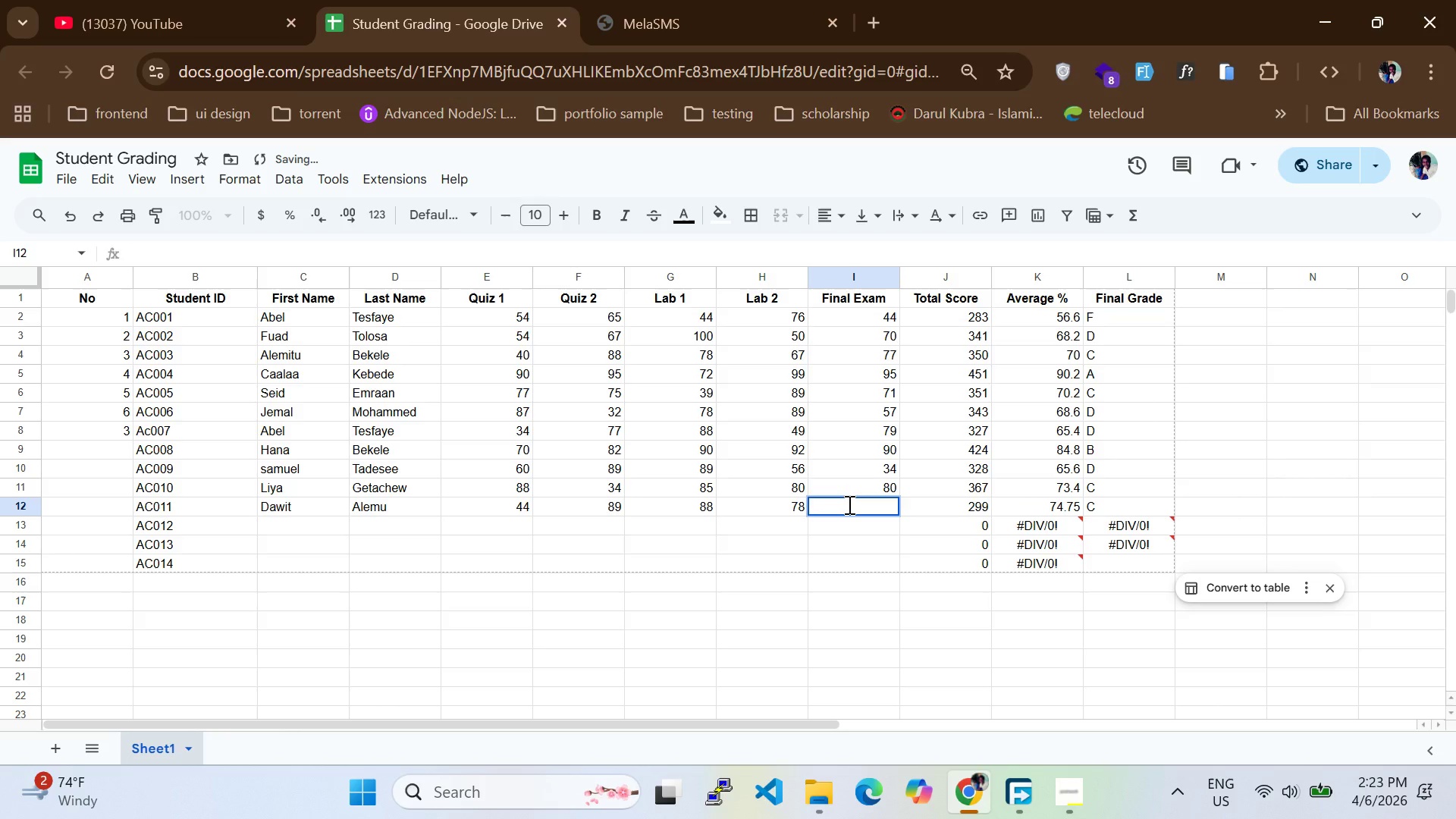 
double_click([848, 504])
 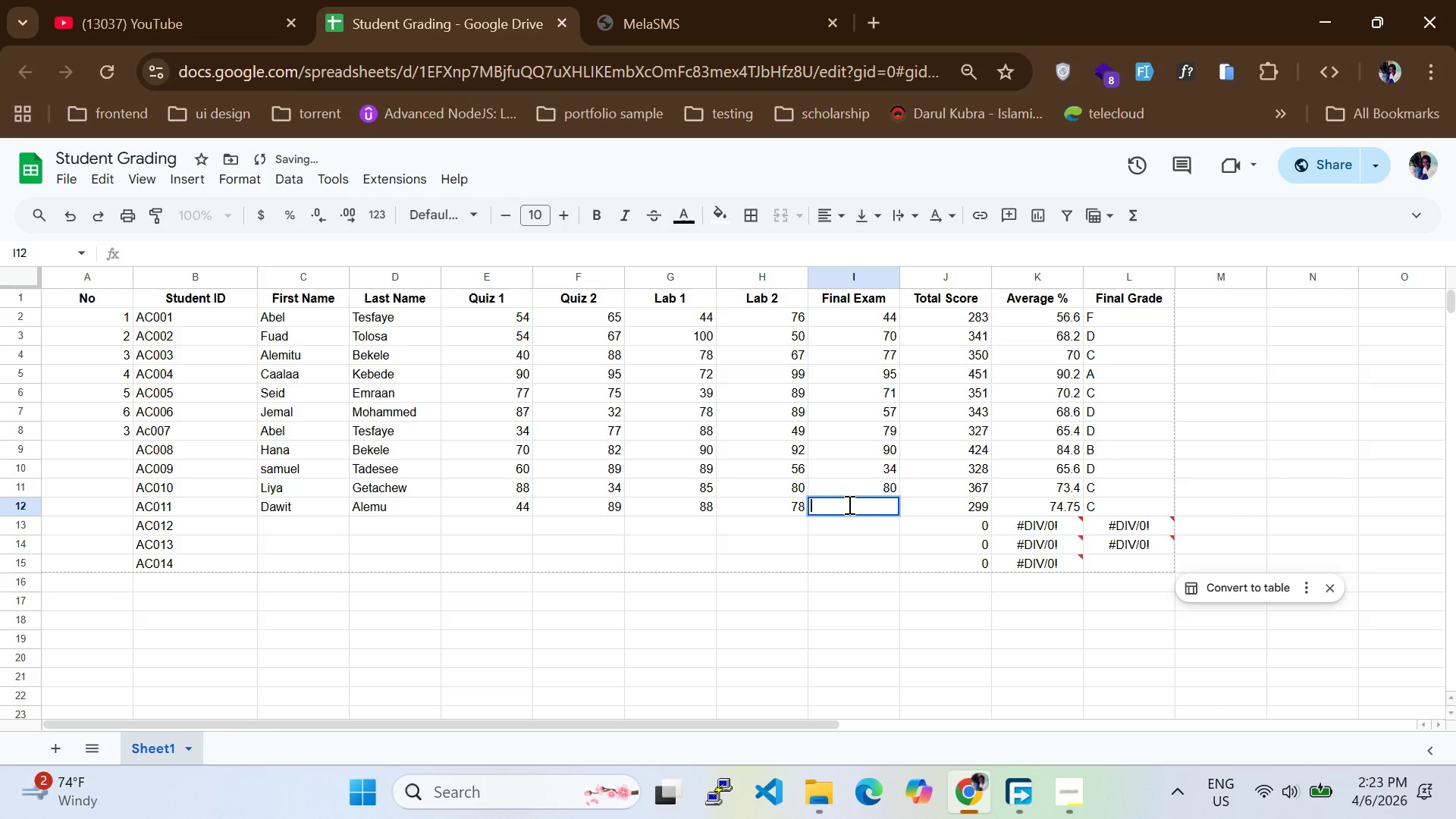 
type(88)
 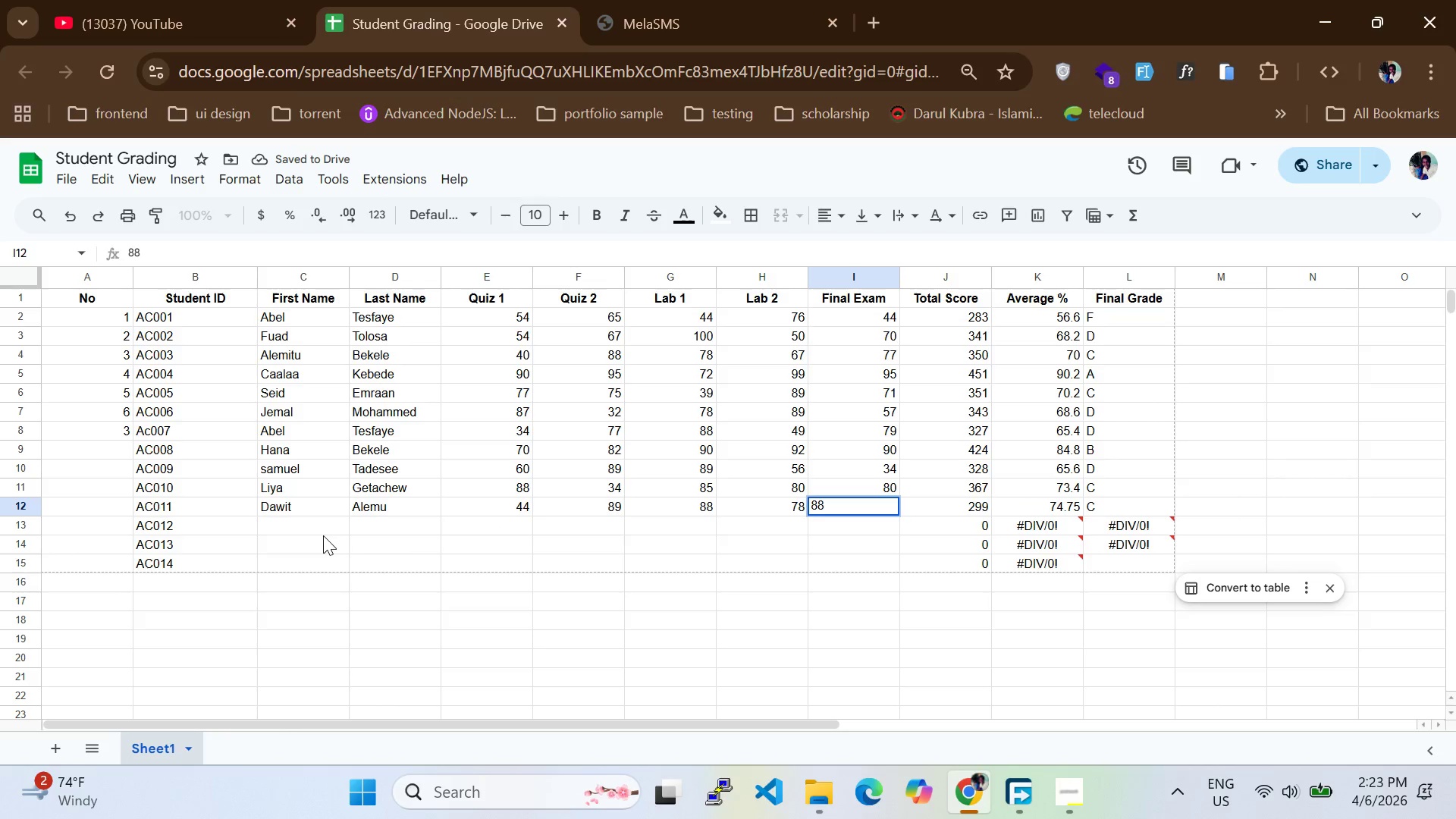 
left_click([293, 519])
 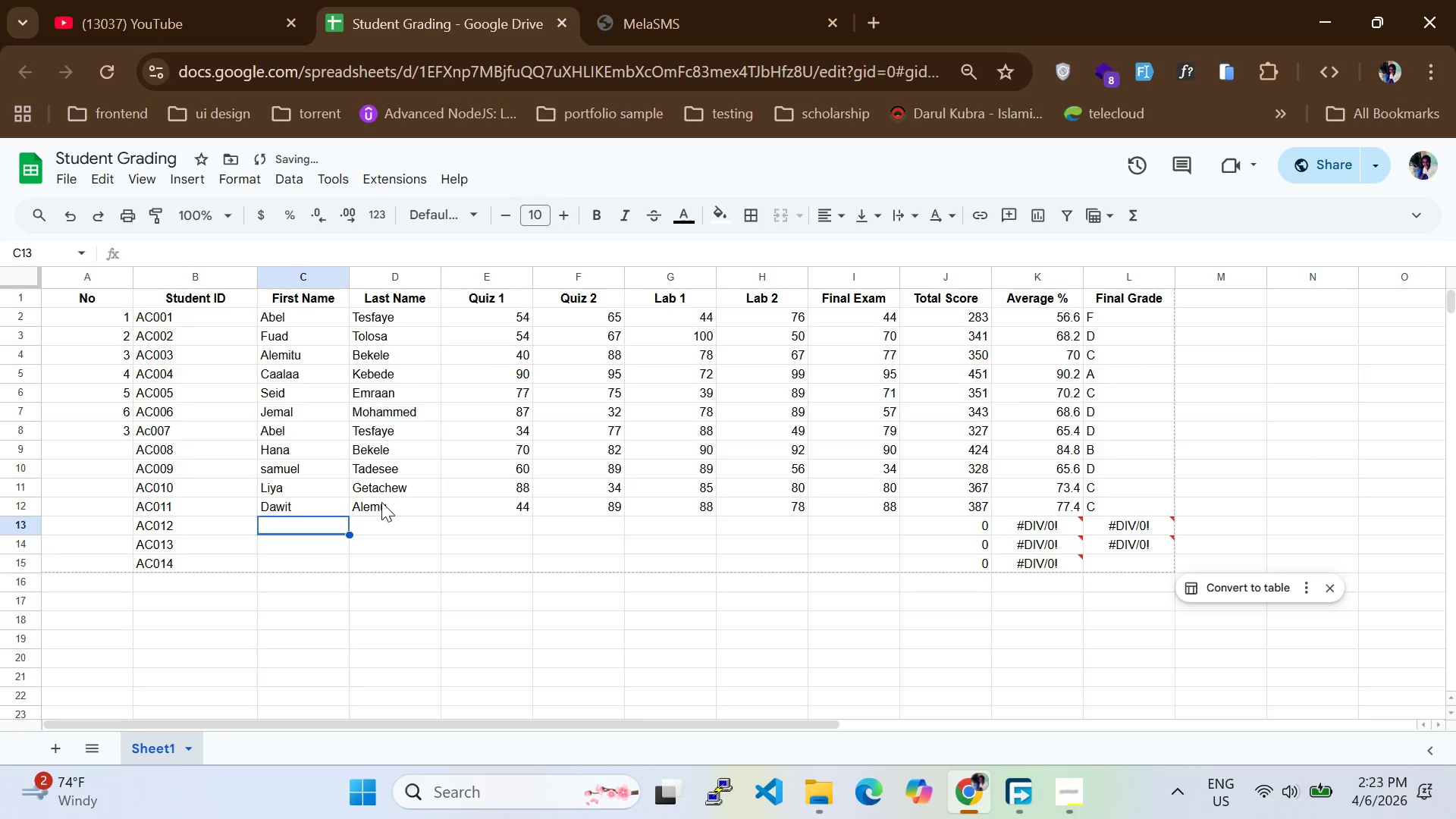 
scroll: coordinate [381, 502], scroll_direction: none, amount: 0.0
 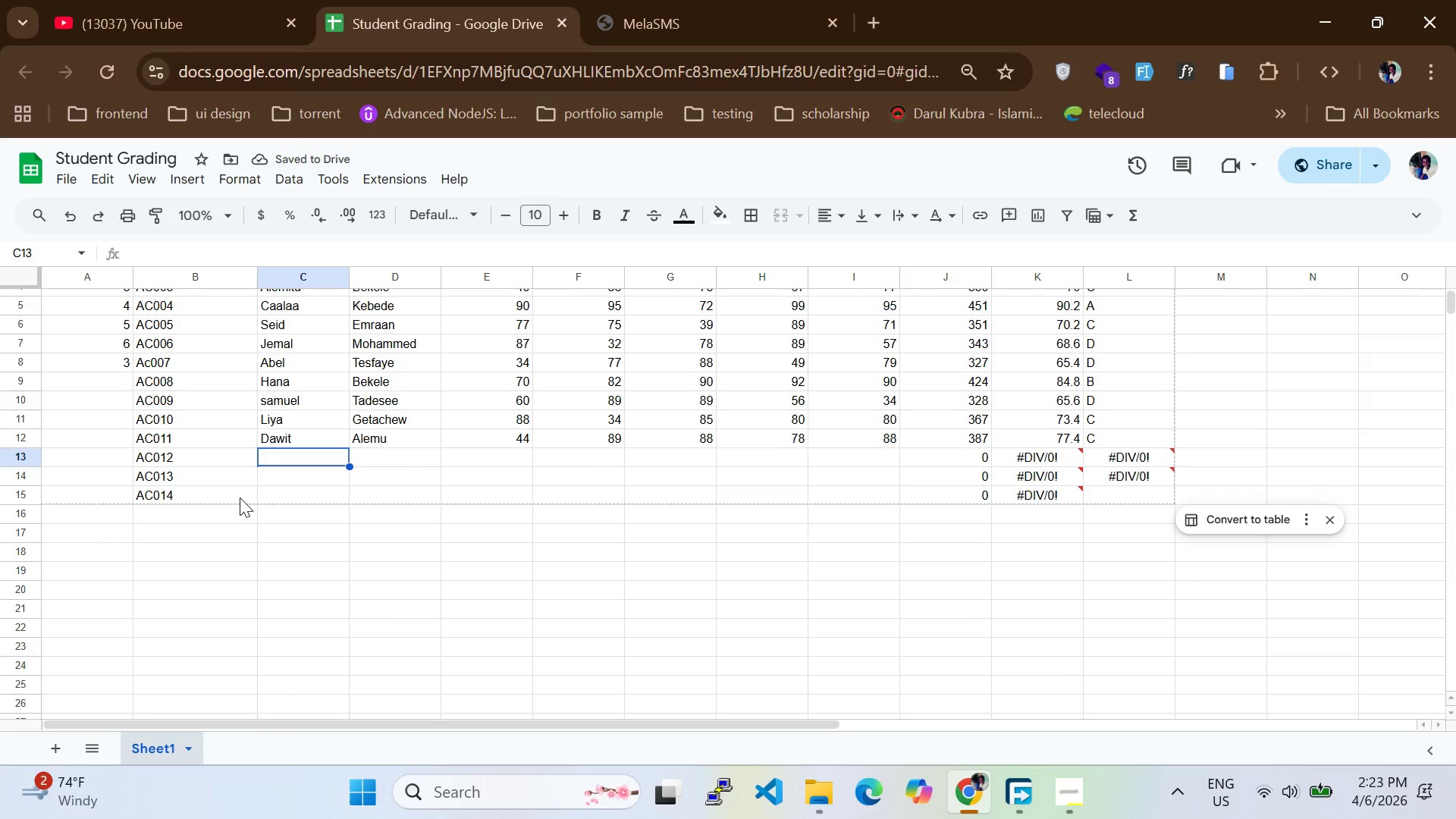 
type(Ruth)
 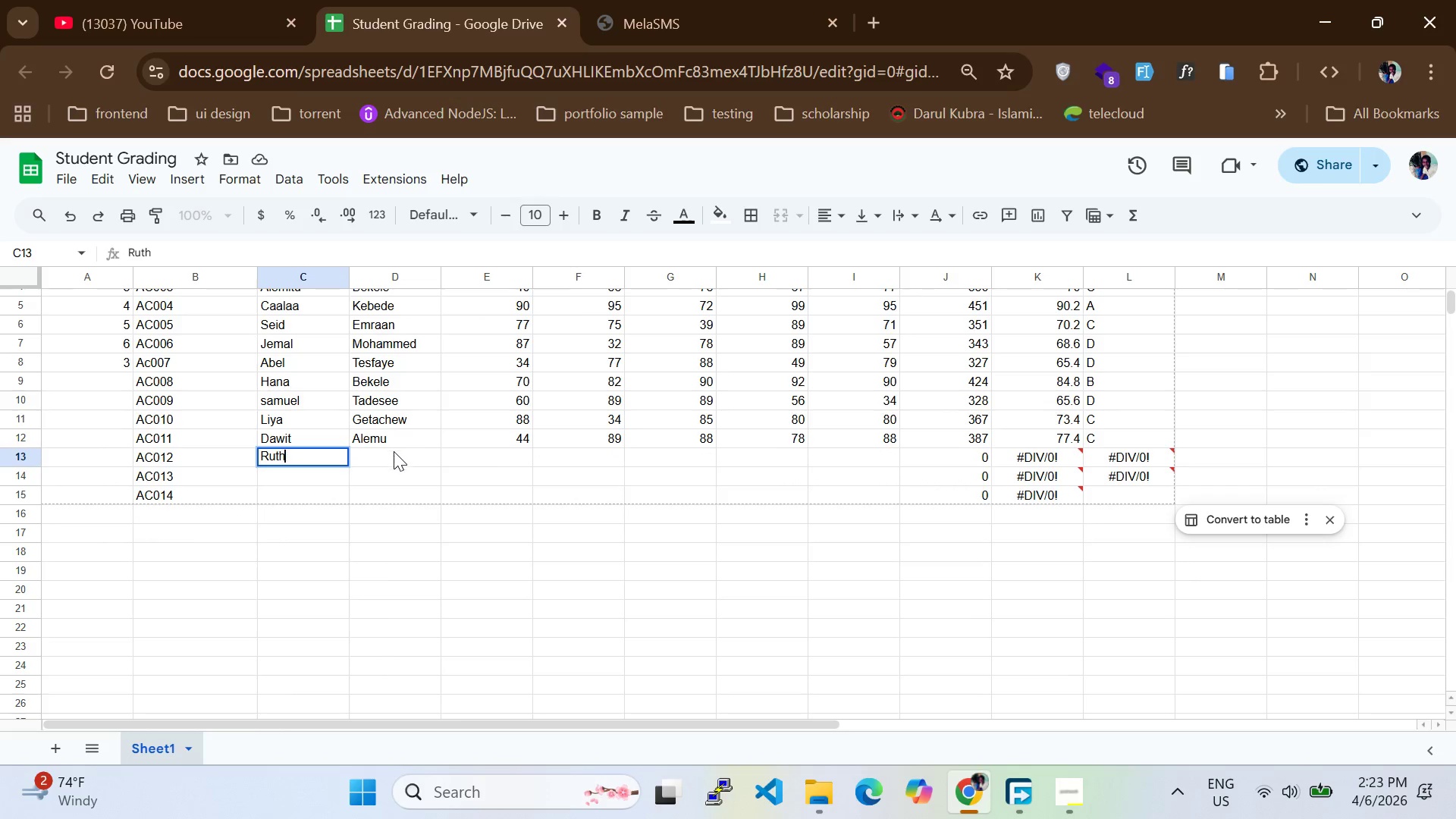 
left_click([391, 457])
 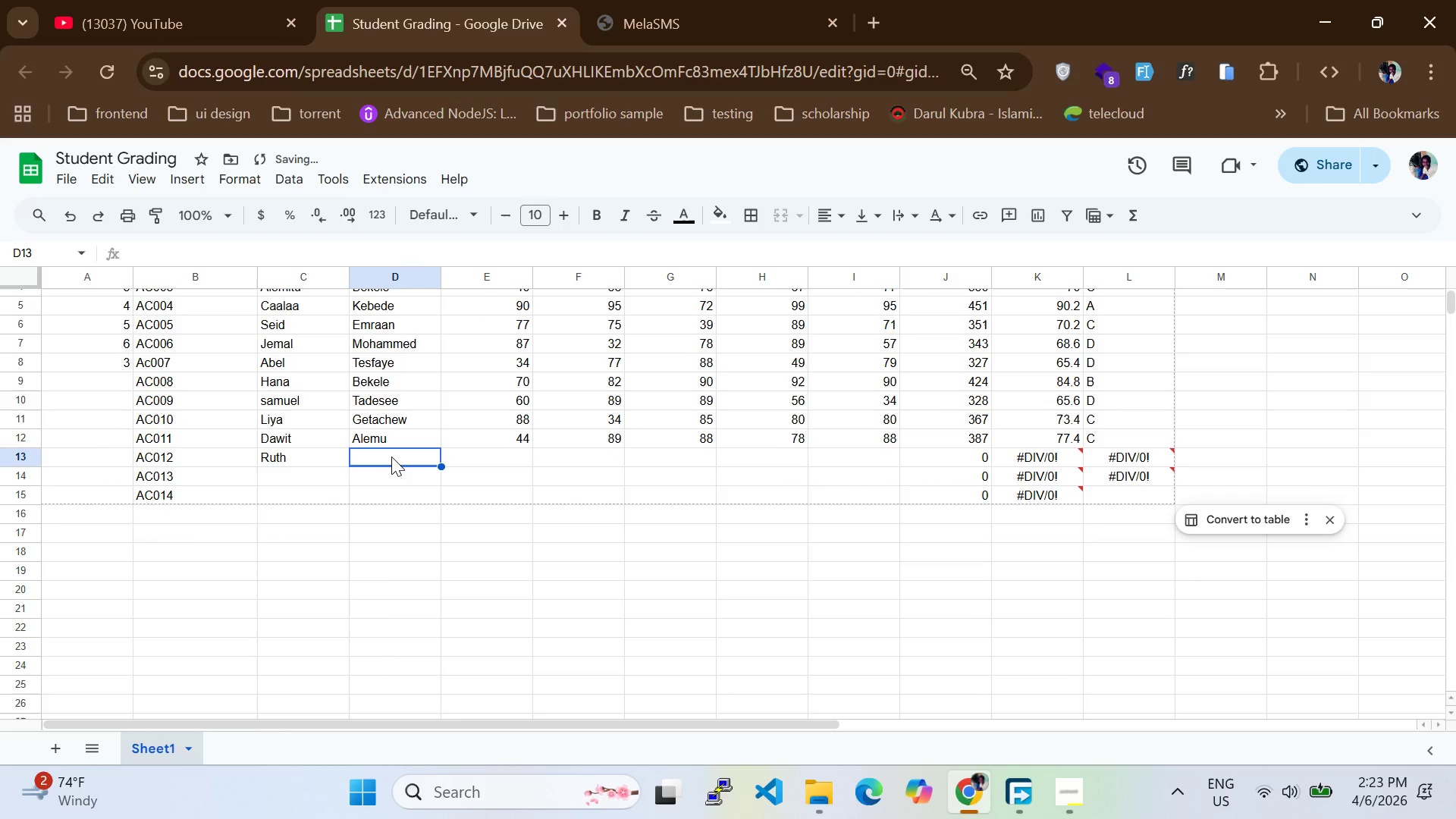 
key(CapsLock)
 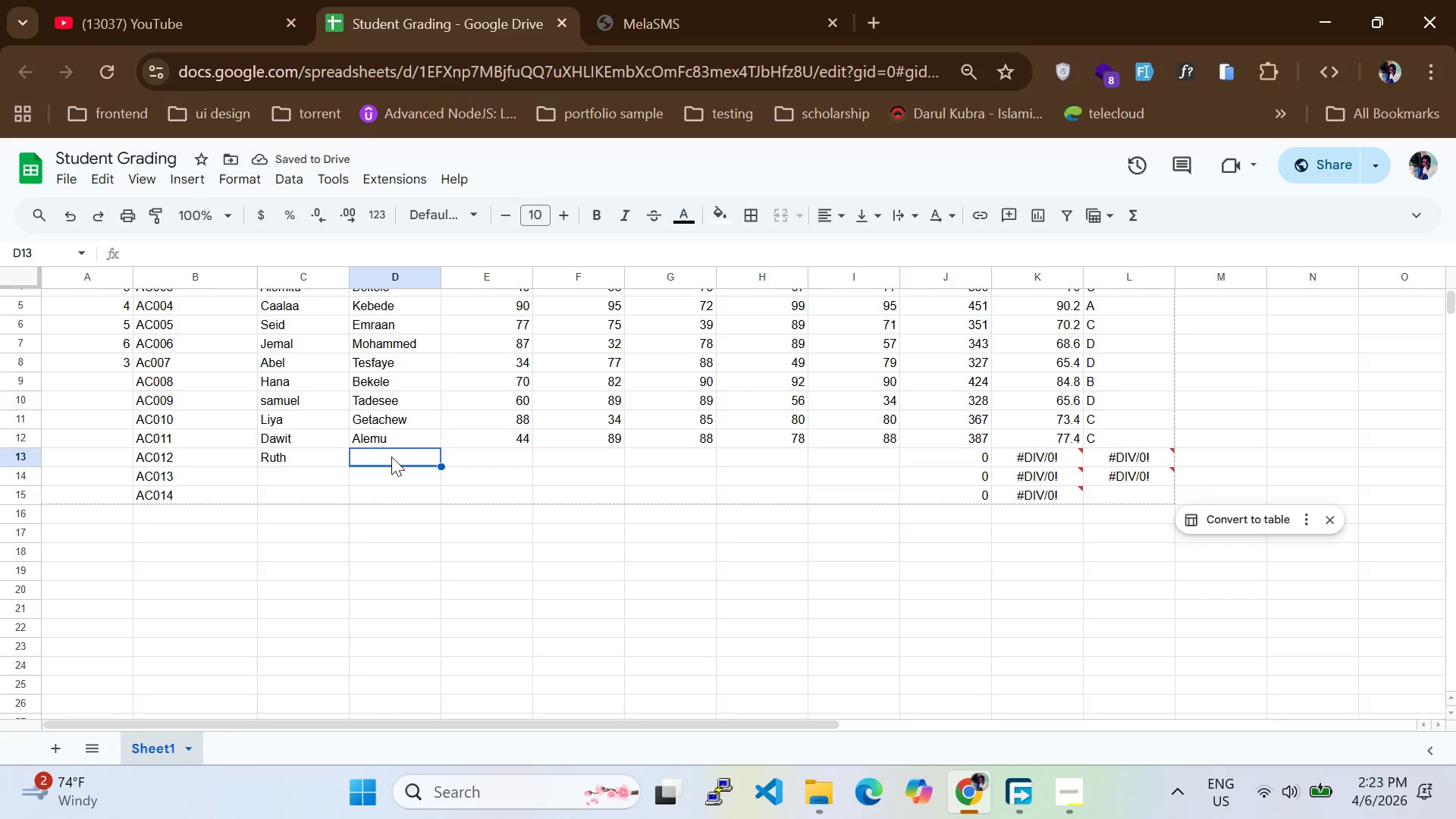 
key(K)
 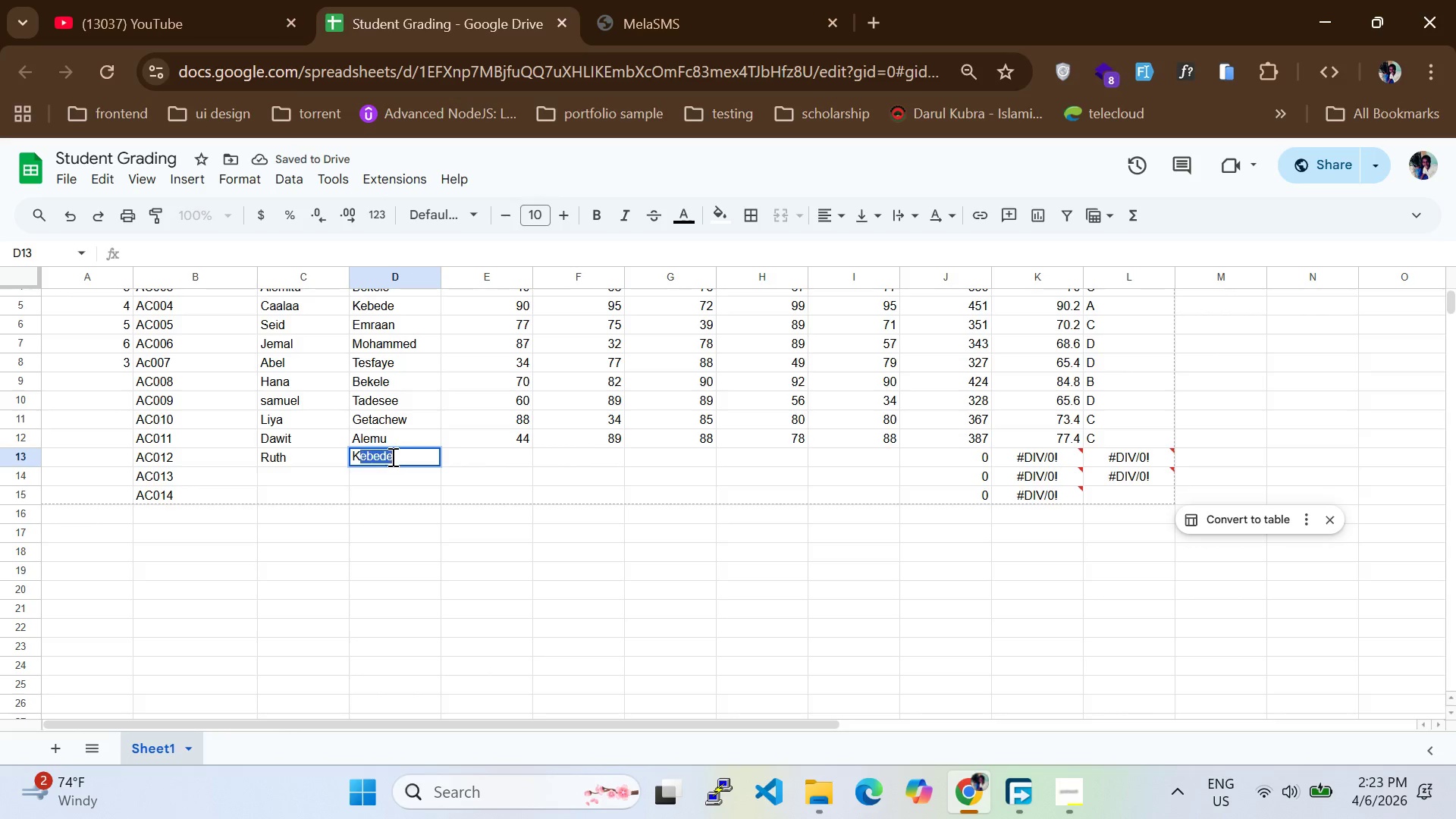 
key(CapsLock)
 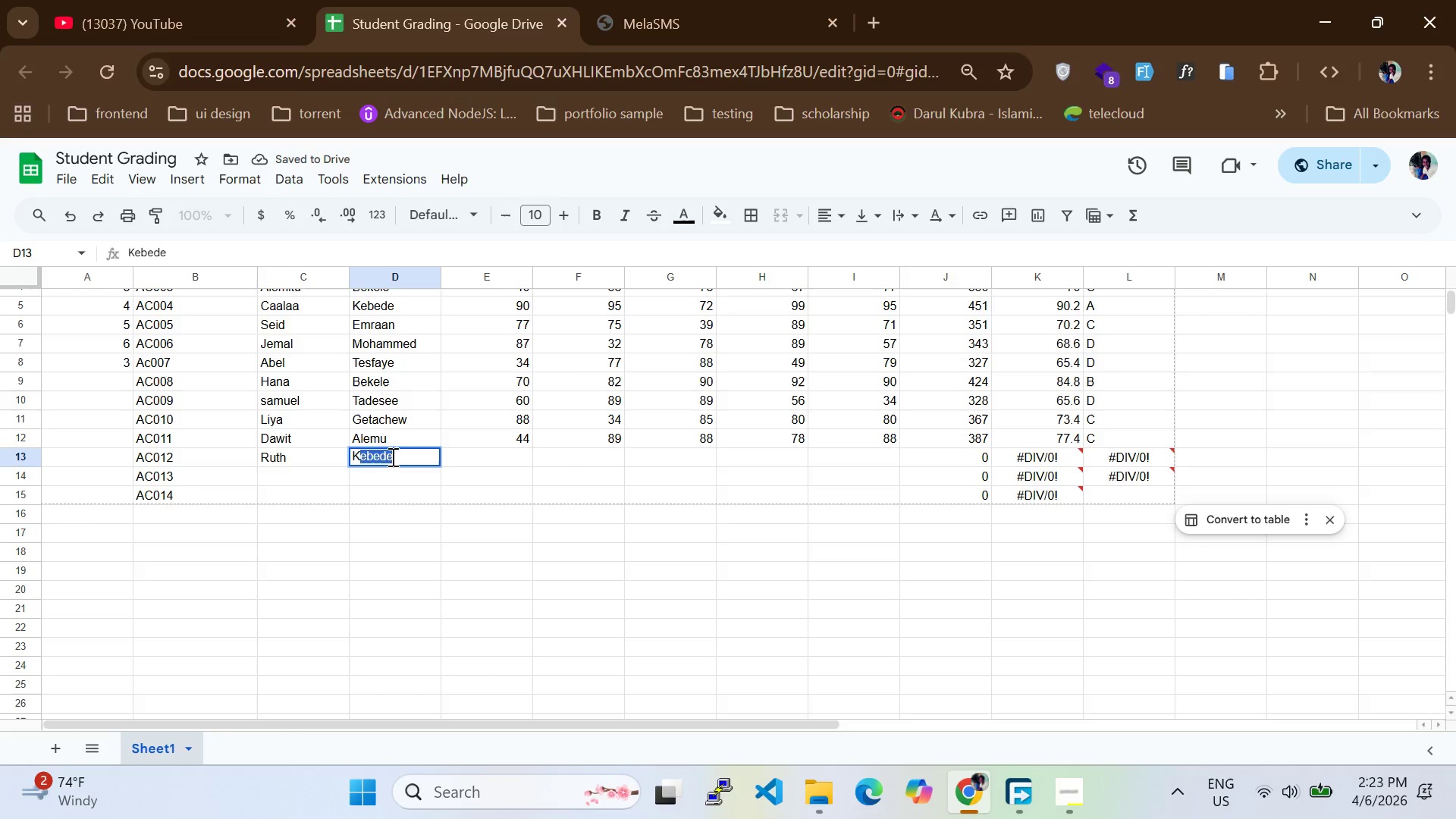 
key(E)
 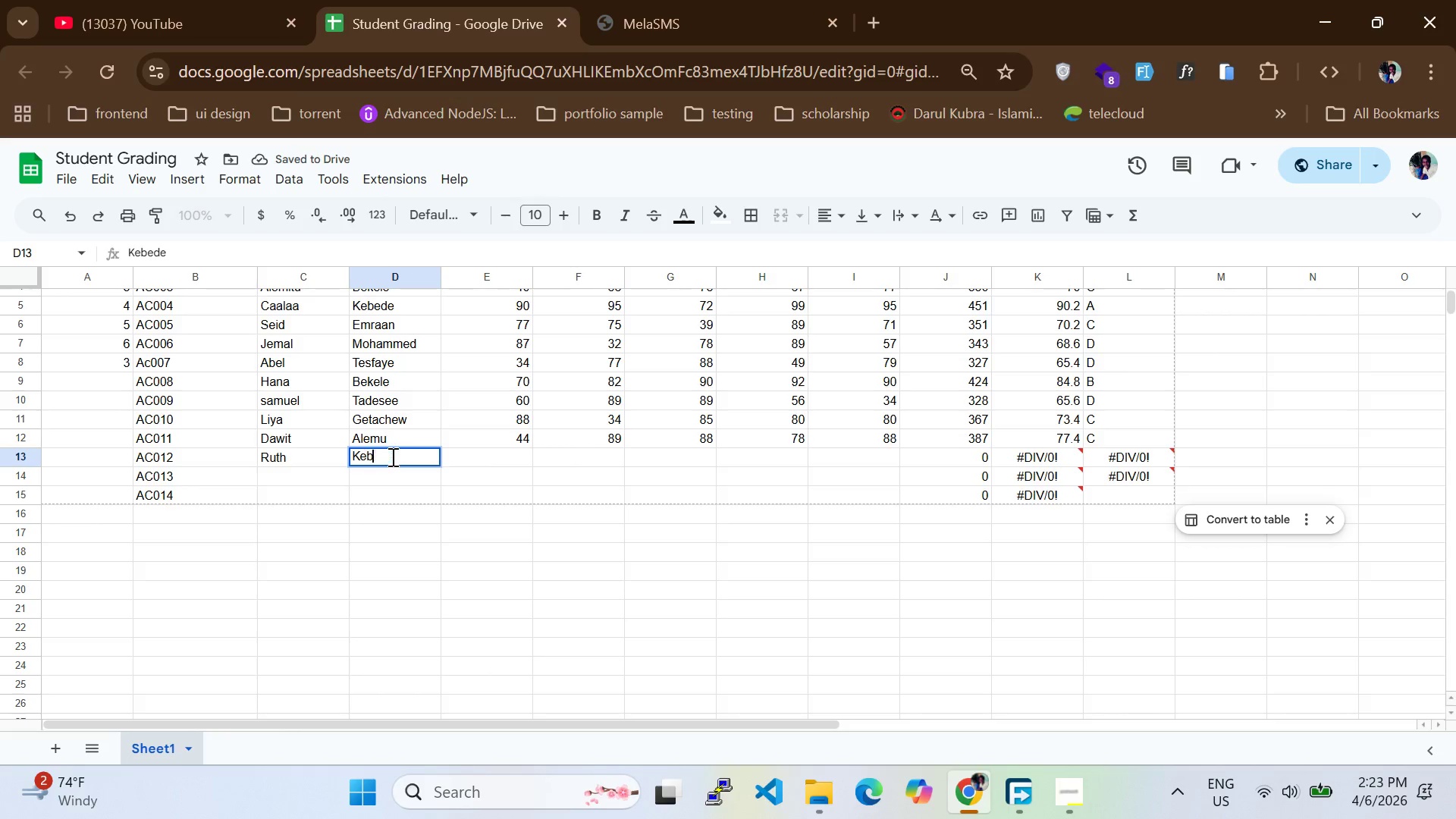 
wait(38.0)
 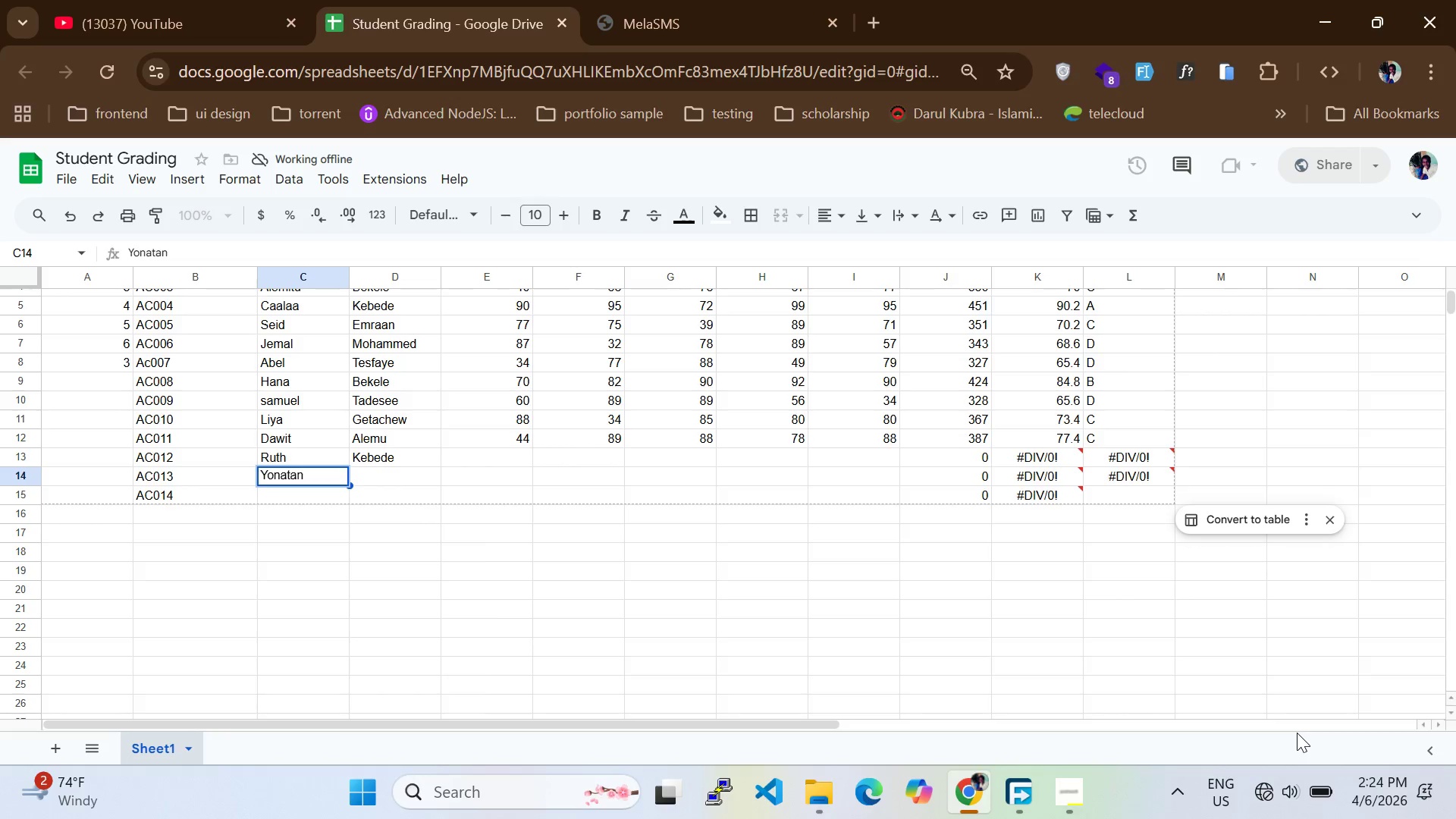 
left_click([1076, 780])